 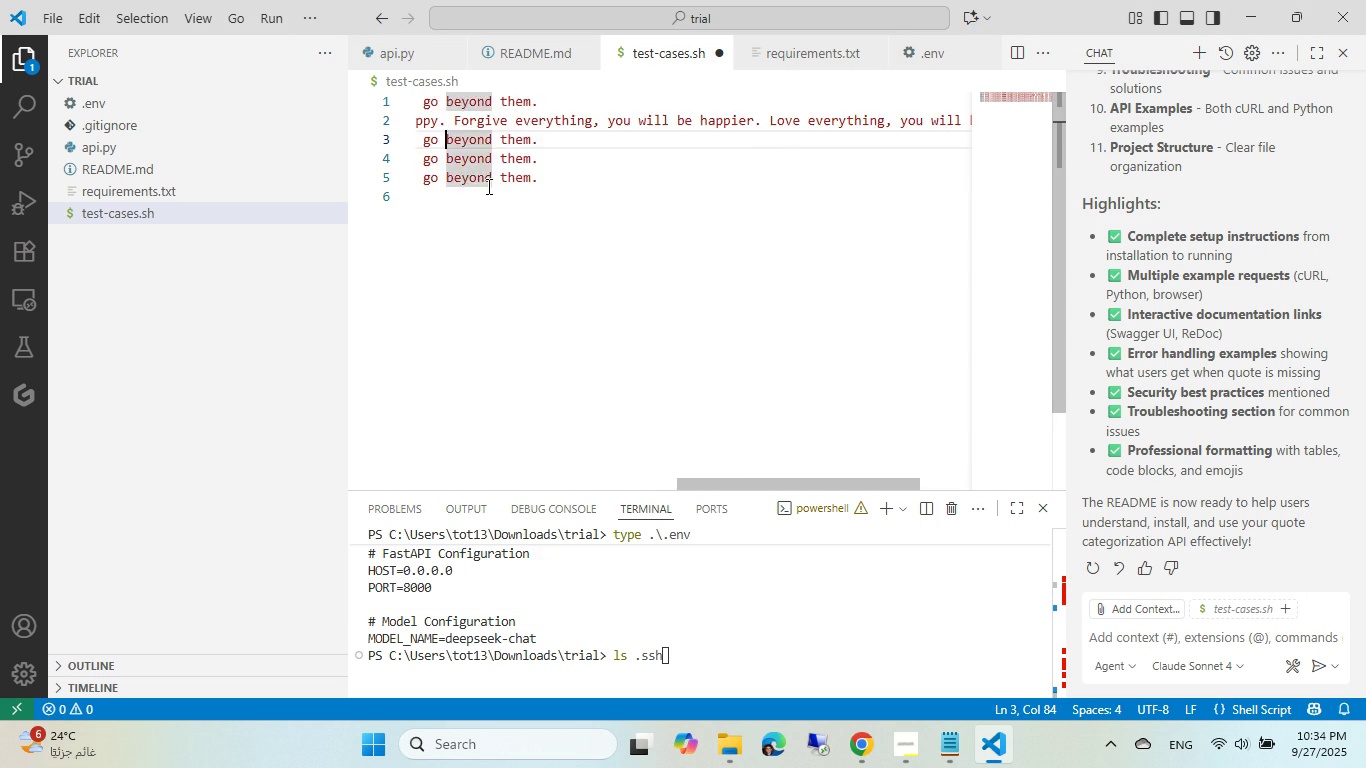 
key(Control+ArrowLeft)
 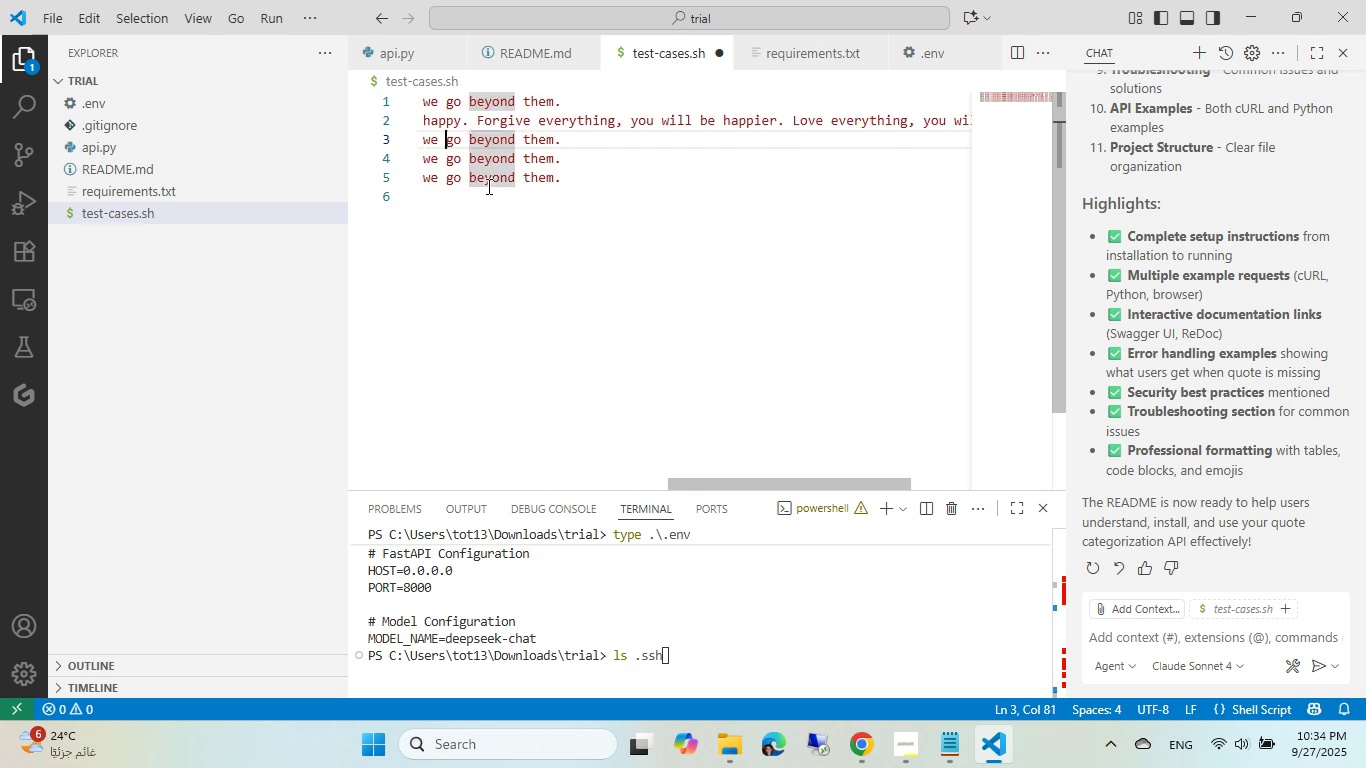 
key(Control+ArrowLeft)
 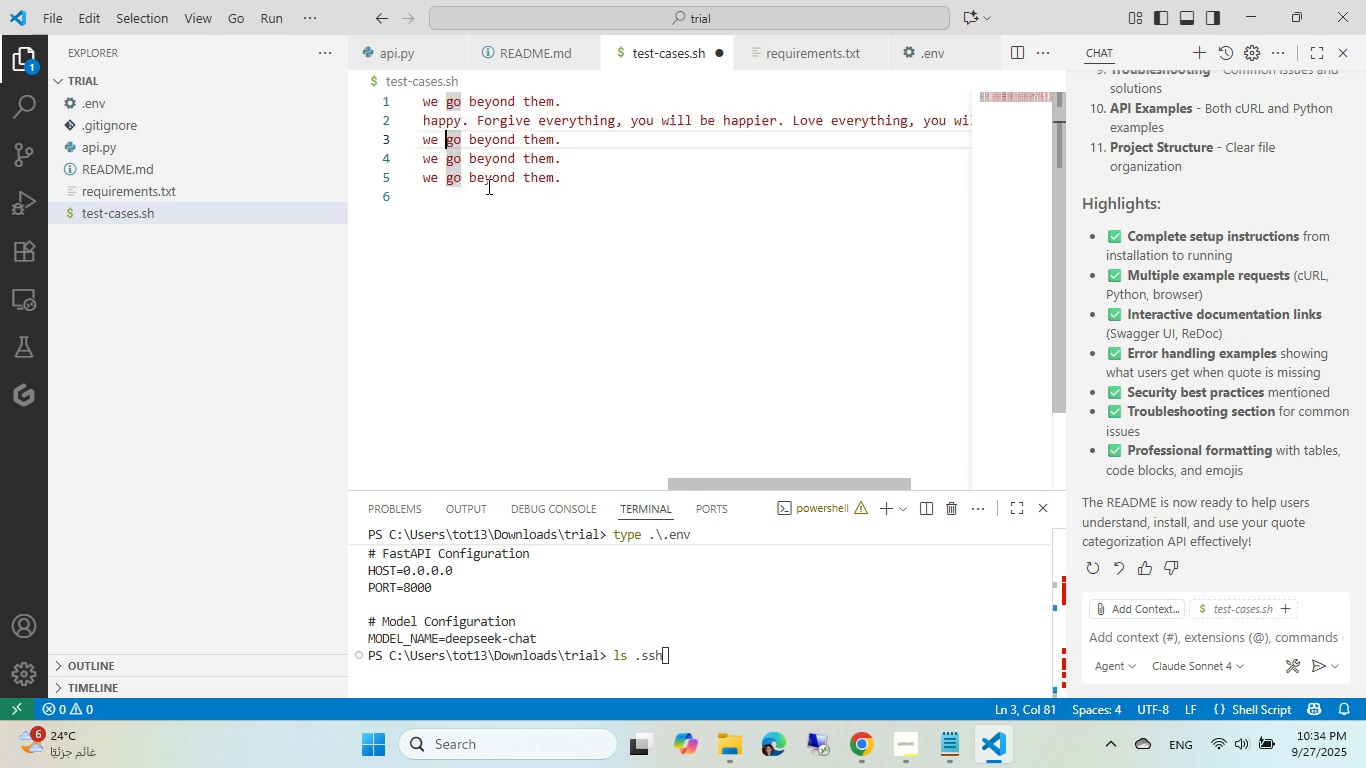 
key(Control+ArrowLeft)
 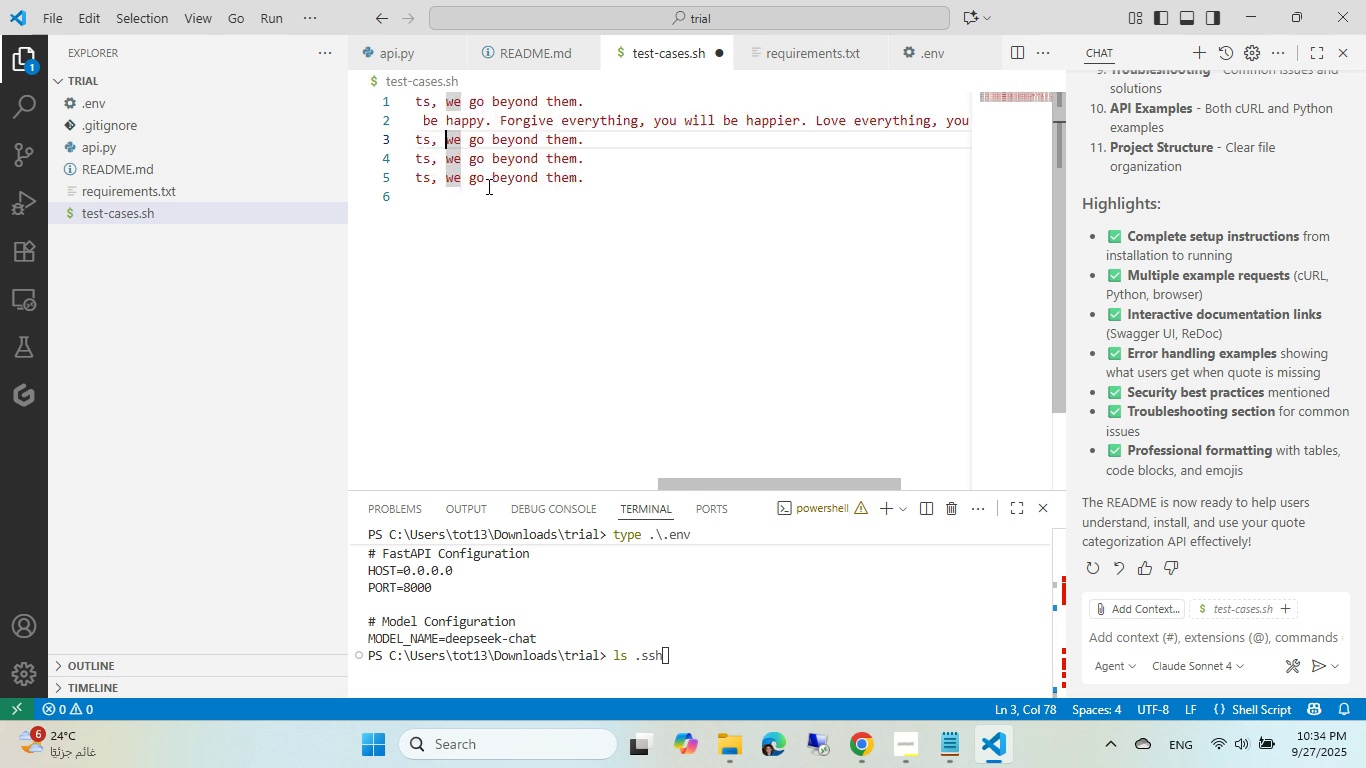 
key(Control+ArrowLeft)
 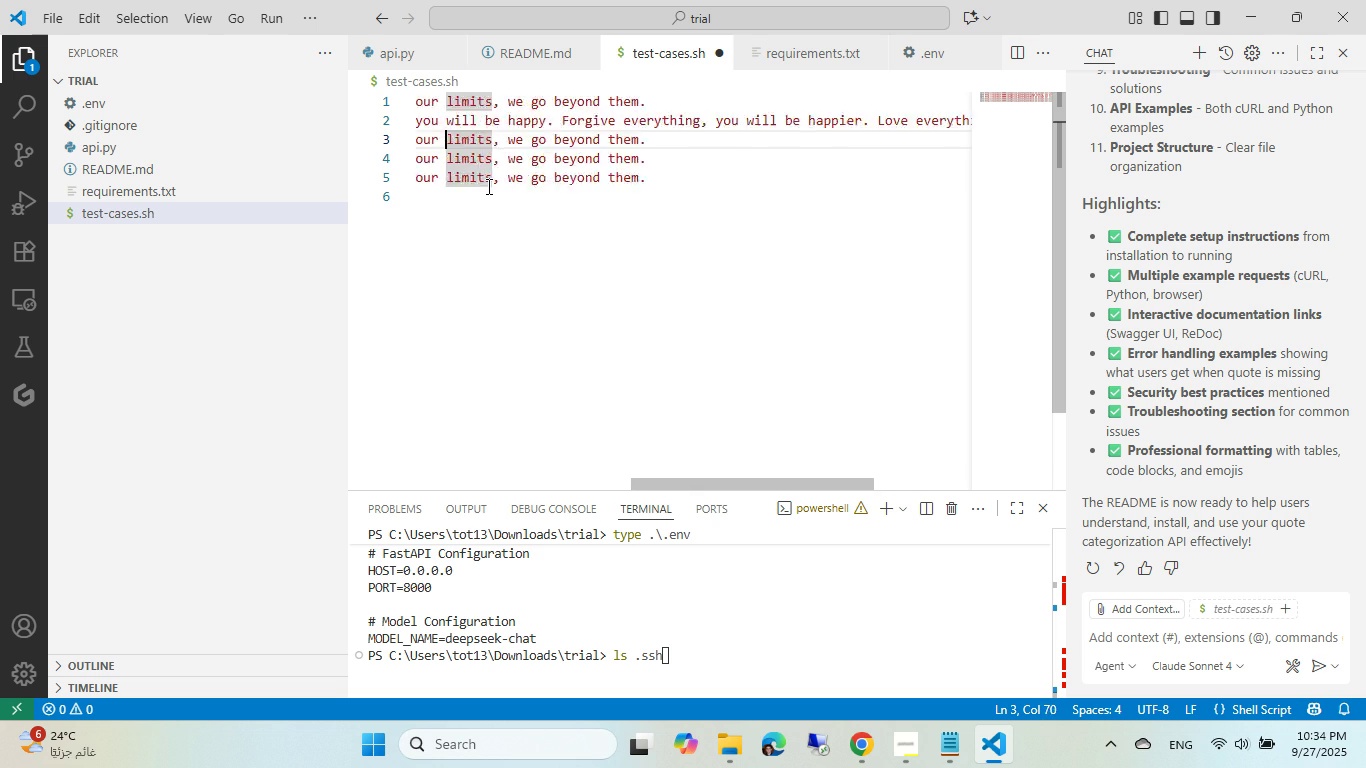 
key(Control+ArrowLeft)
 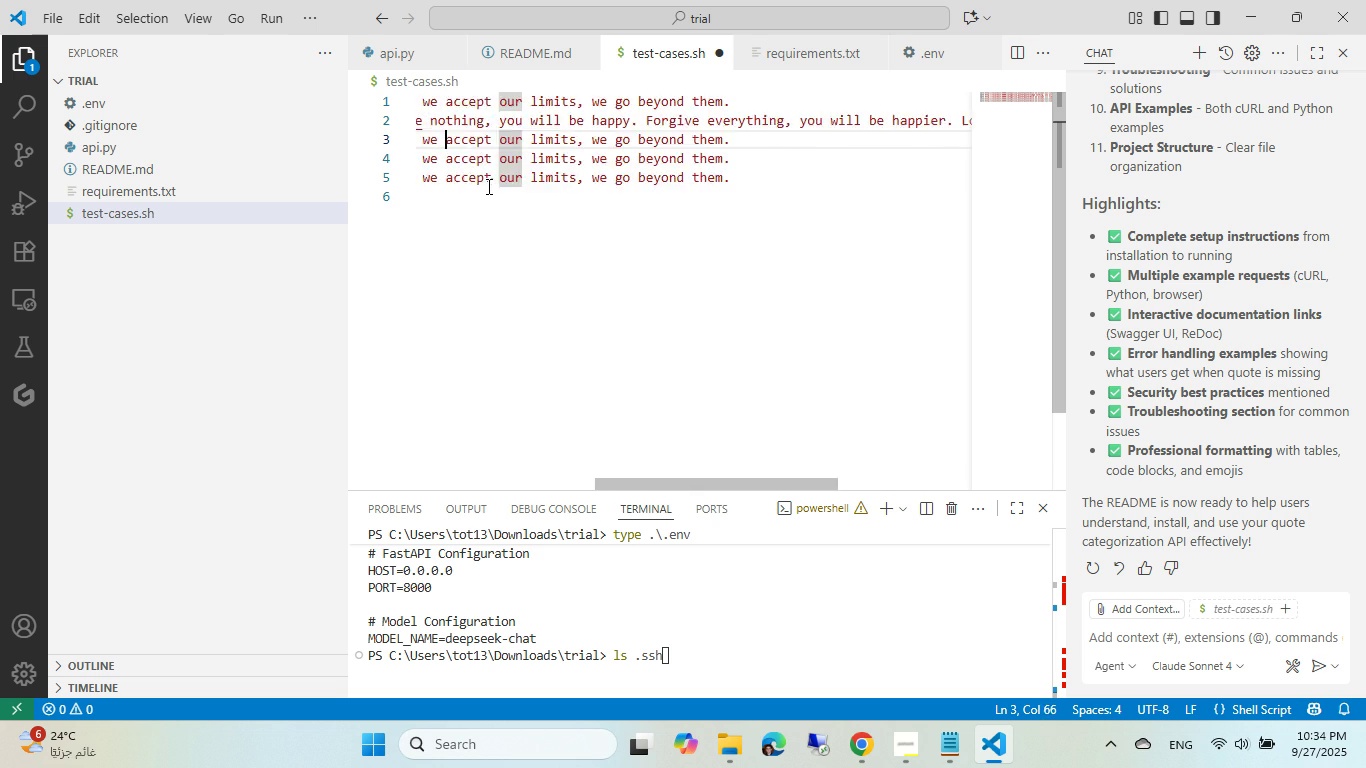 
key(Control+ArrowLeft)
 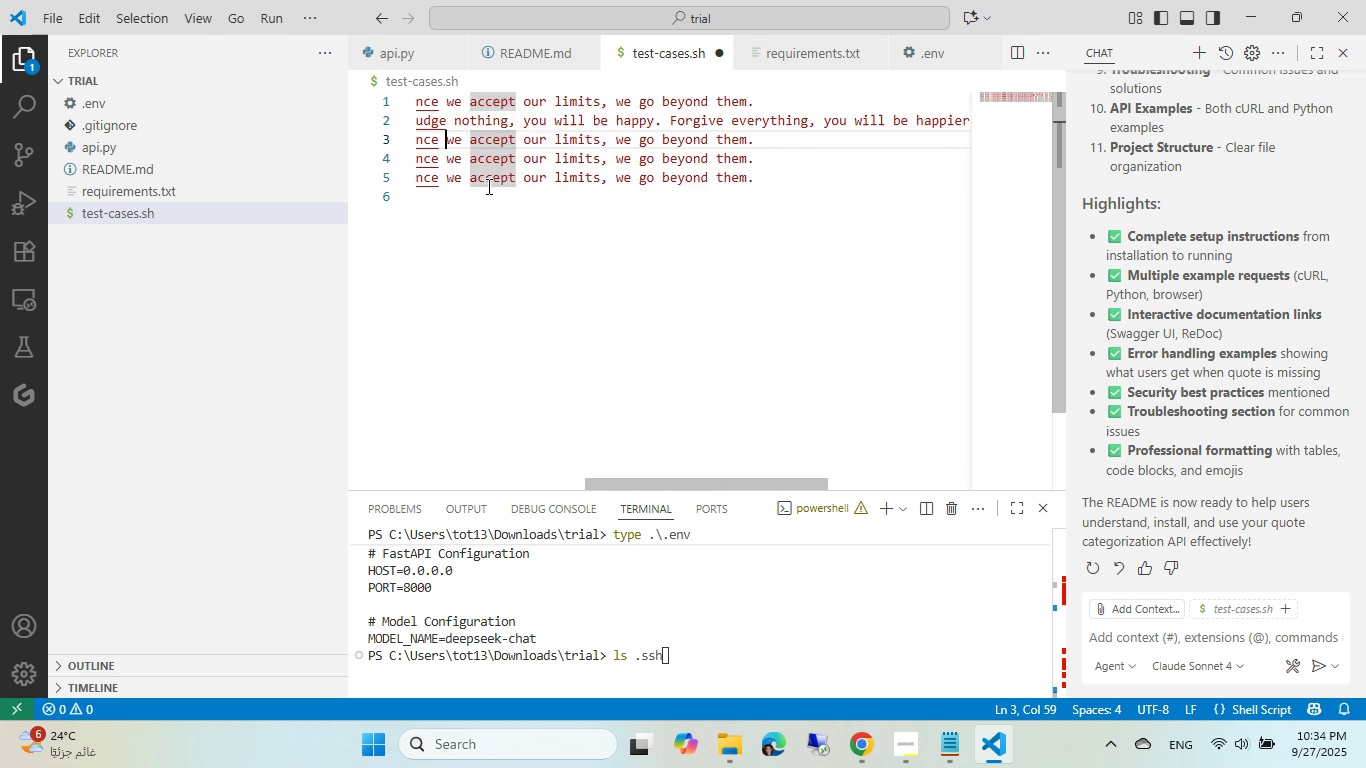 
key(Control+ArrowLeft)
 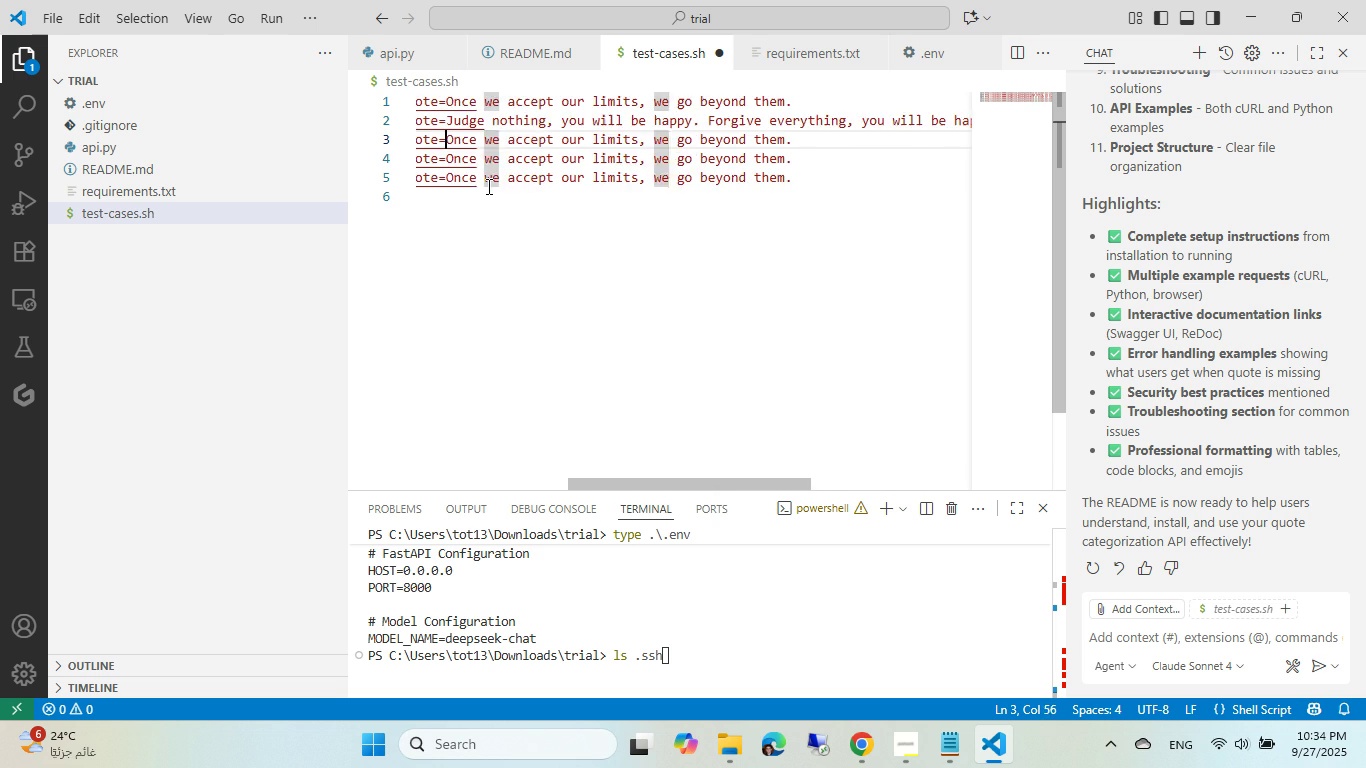 
key(Control+ArrowLeft)
 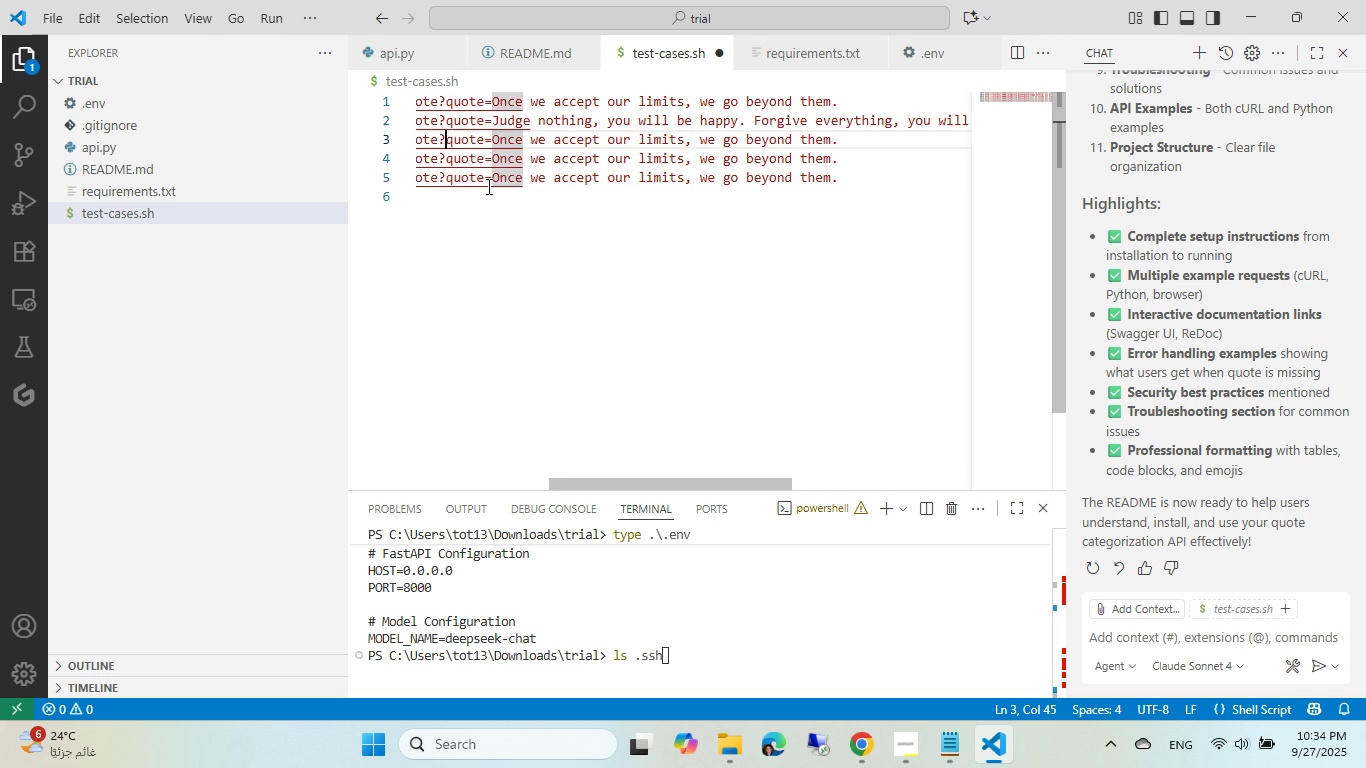 
key(Control+ArrowLeft)
 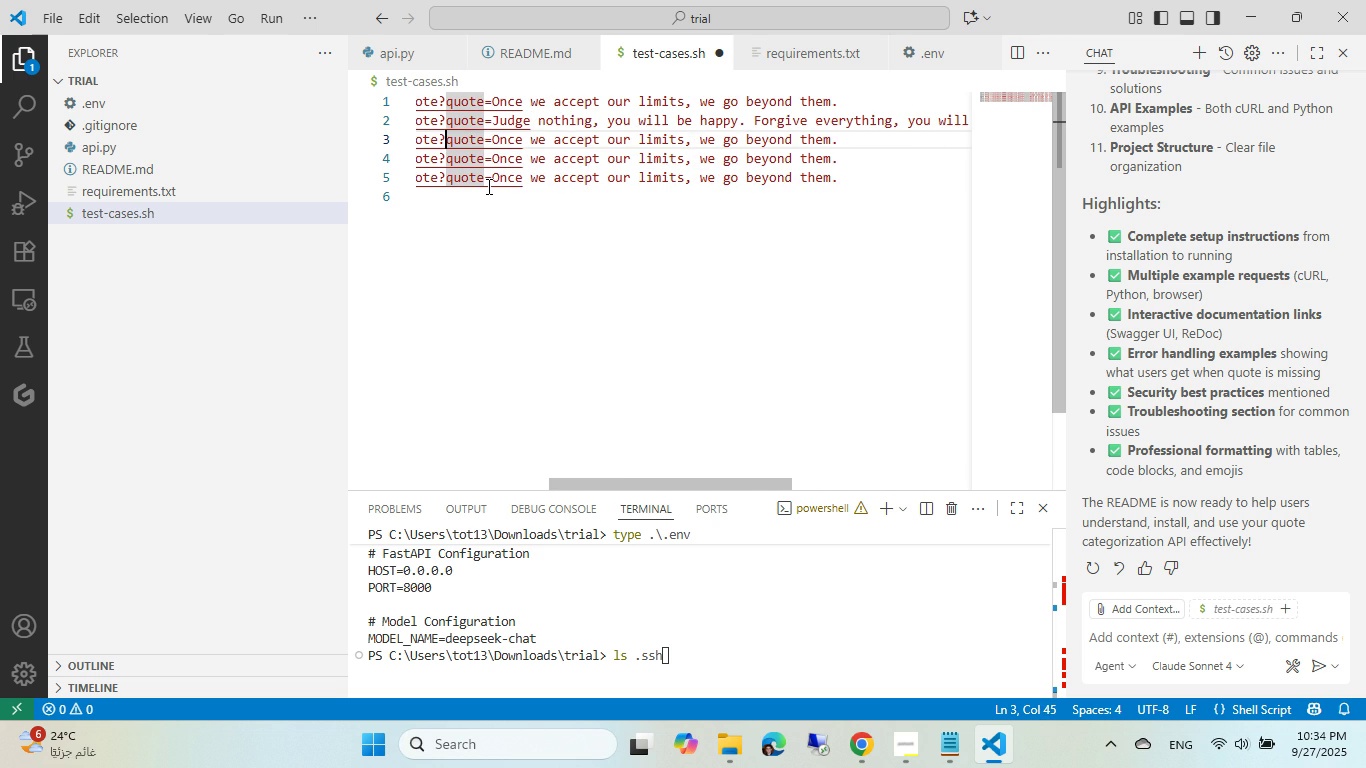 
key(ArrowRight)
 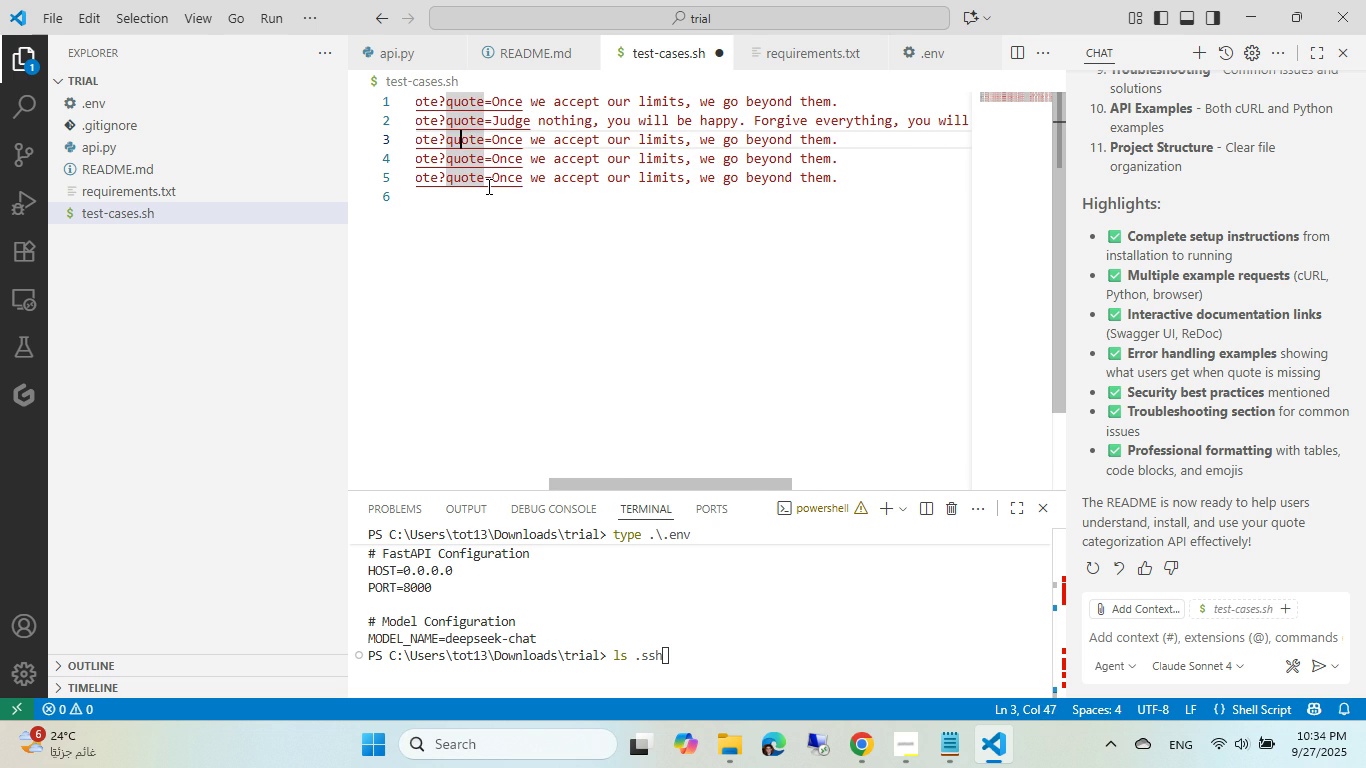 
key(ArrowRight)
 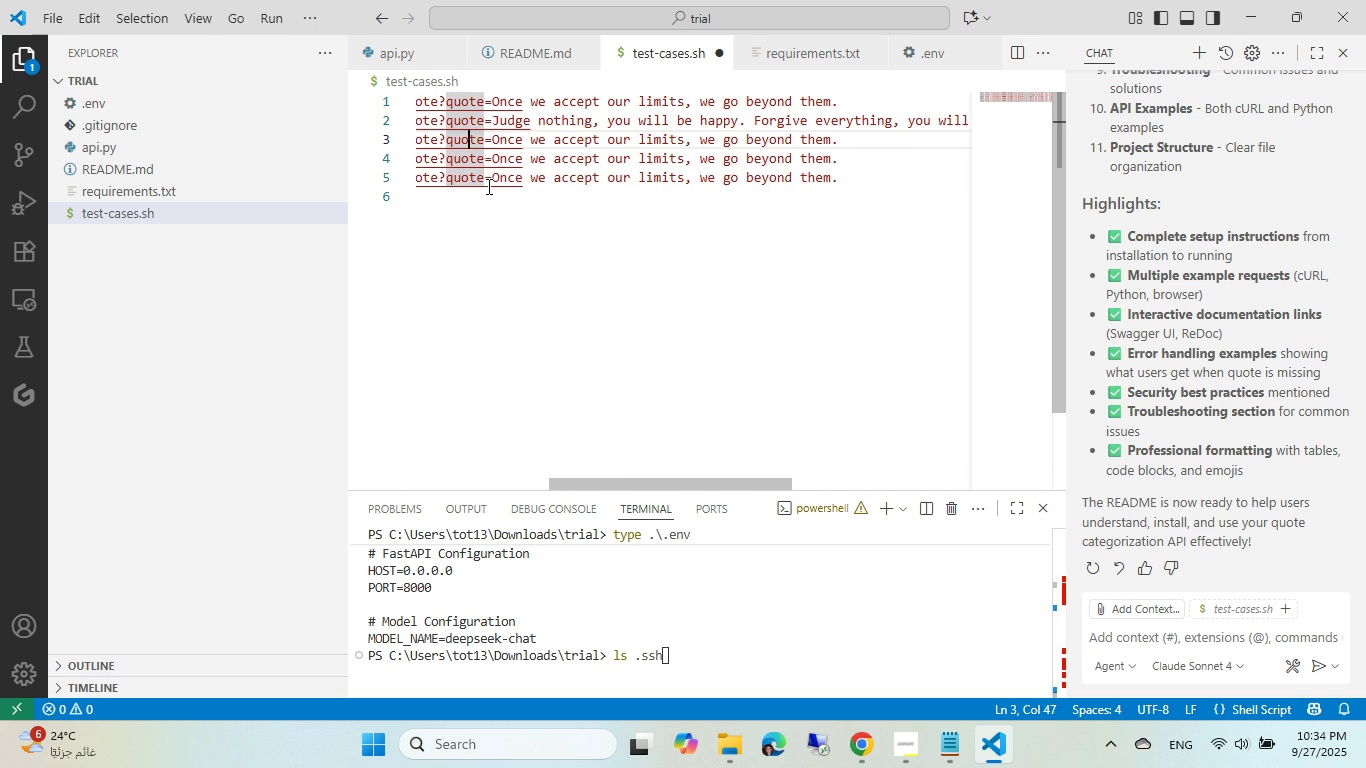 
key(ArrowRight)
 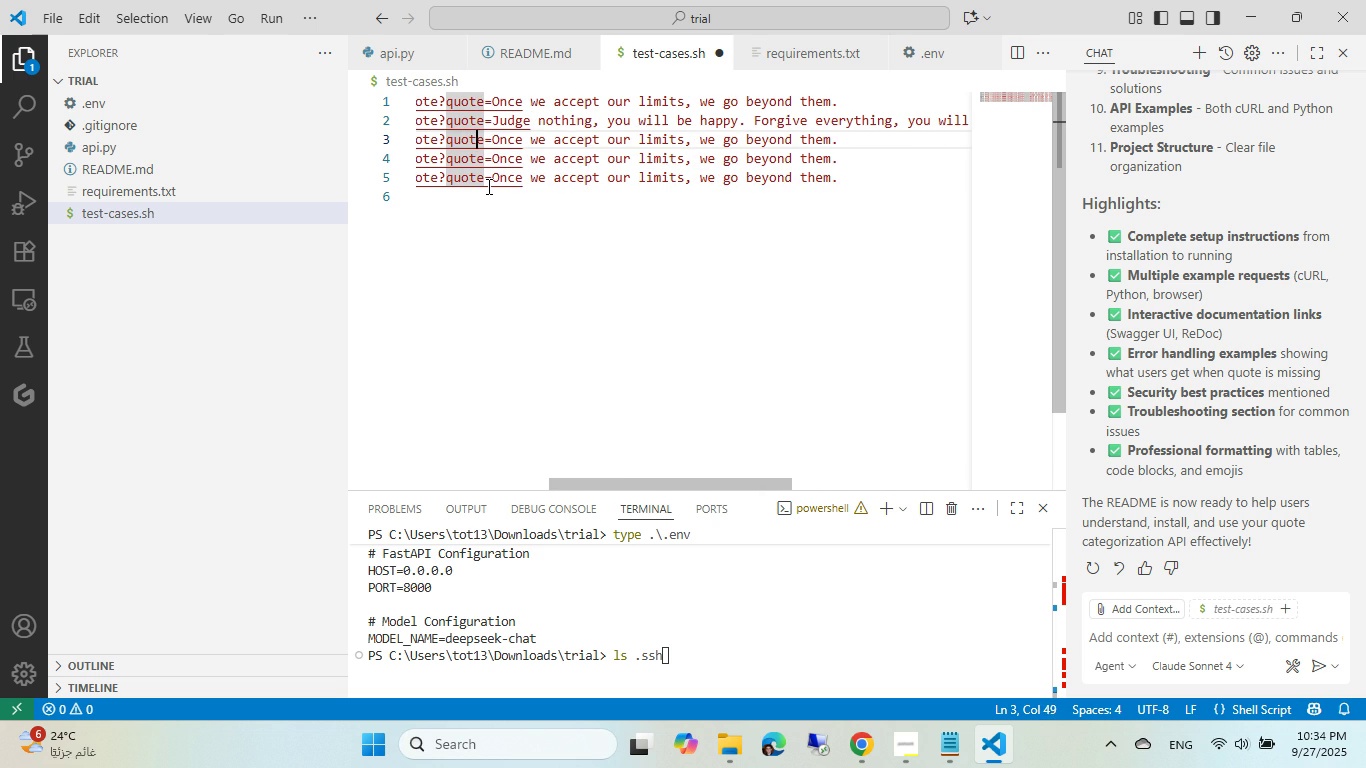 
key(ArrowRight)
 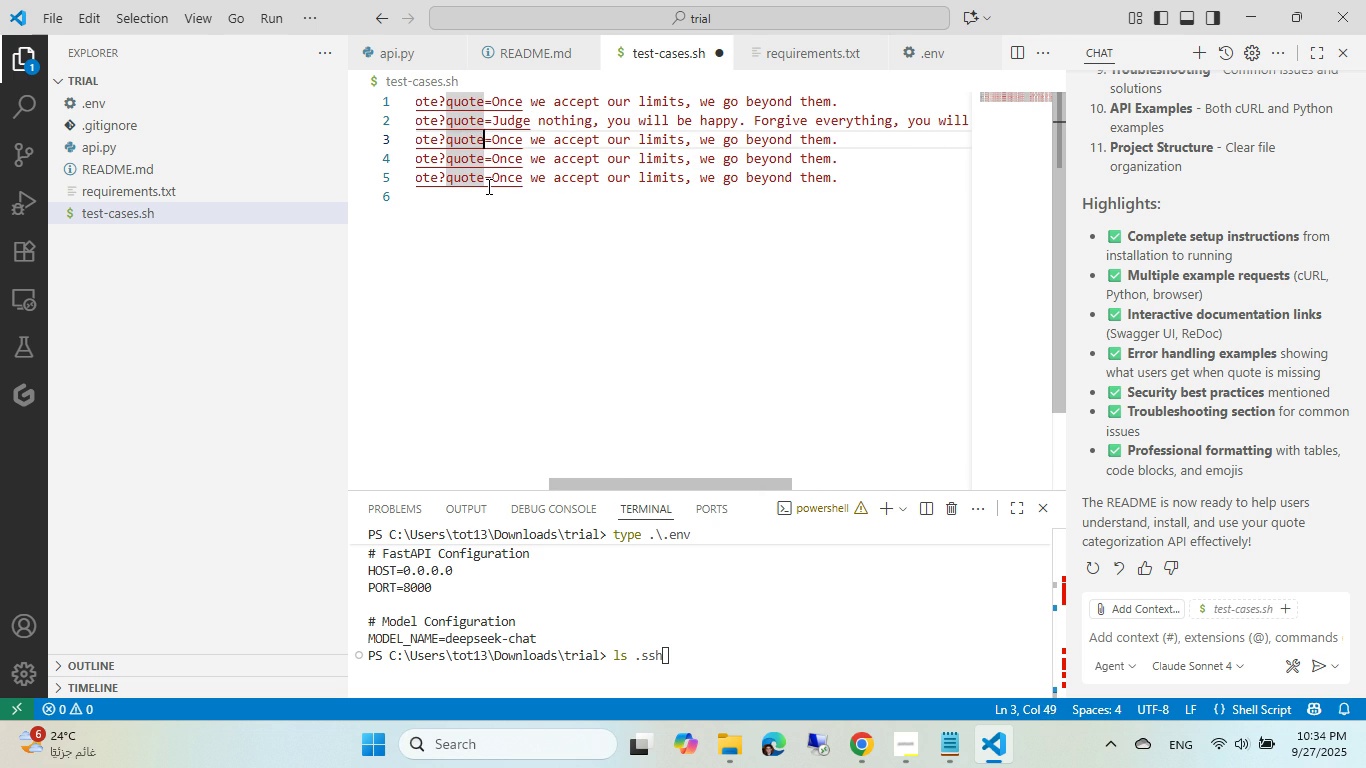 
key(ArrowRight)
 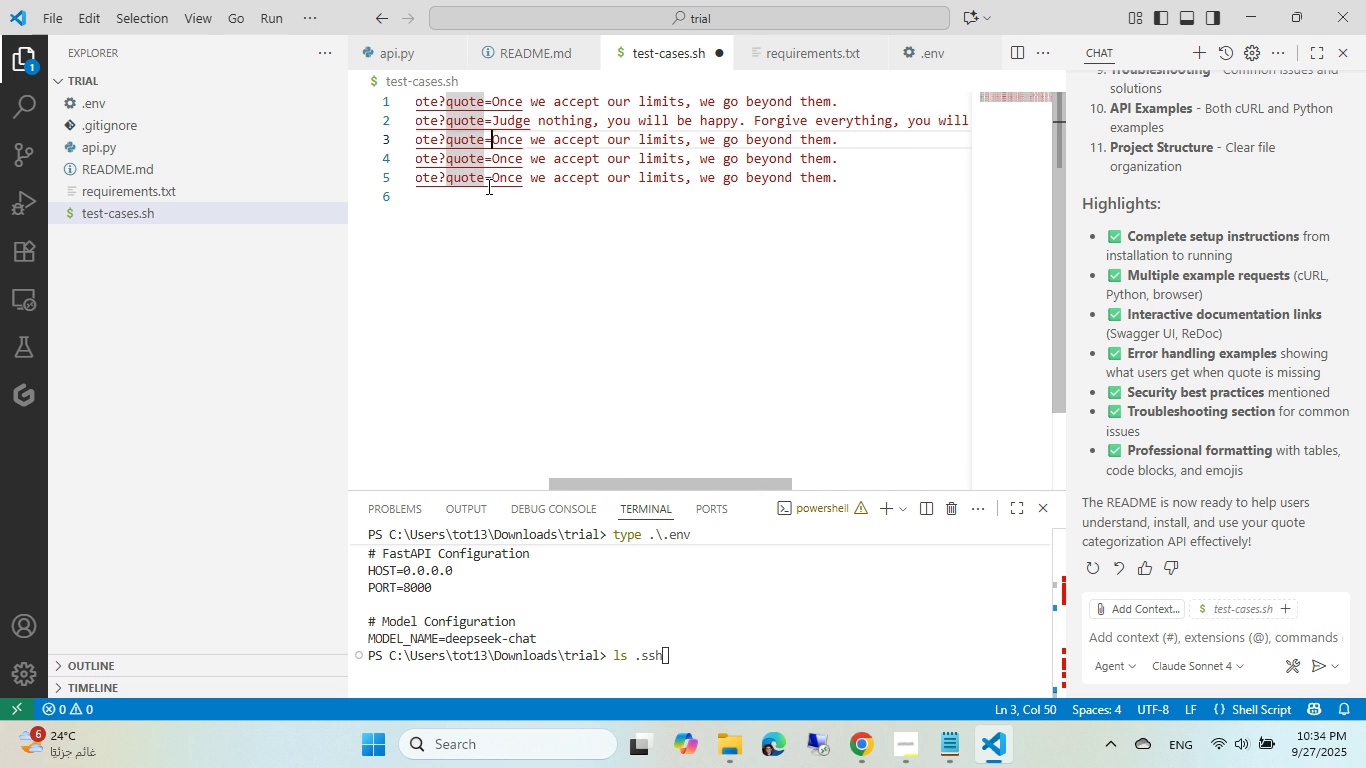 
key(ArrowRight)